 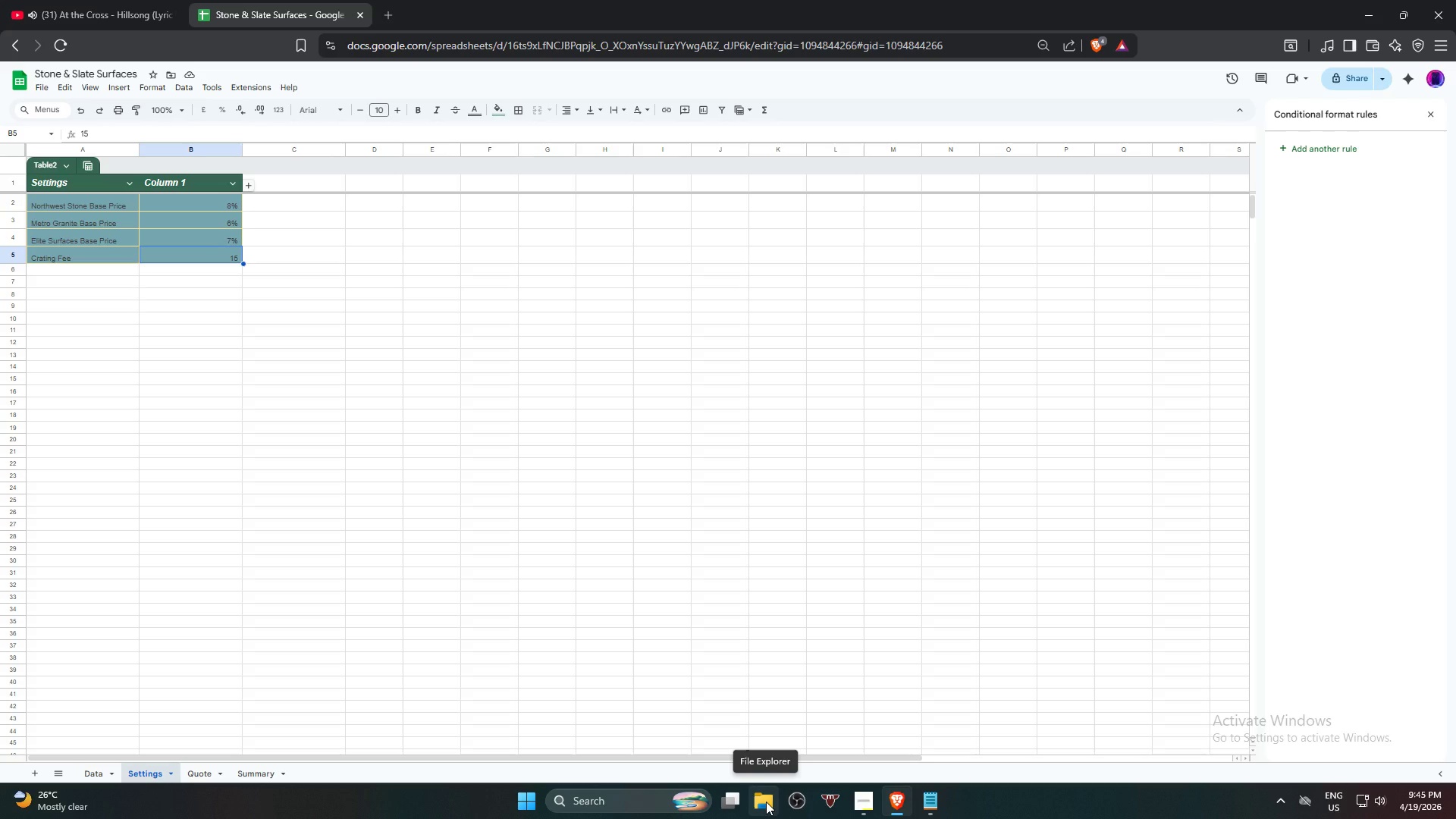 
mouse_move([742, 792])
 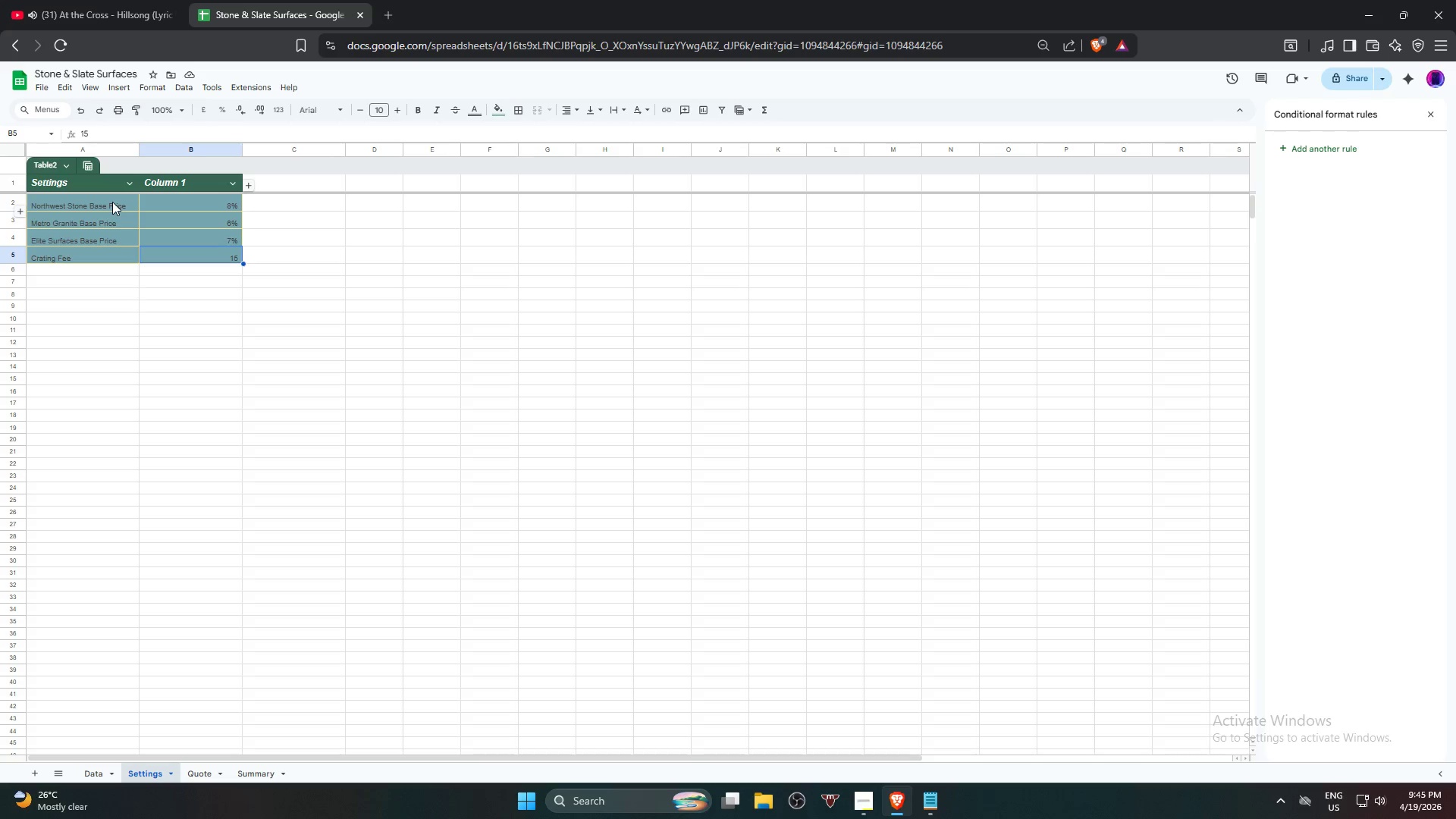 
wait(12.83)
 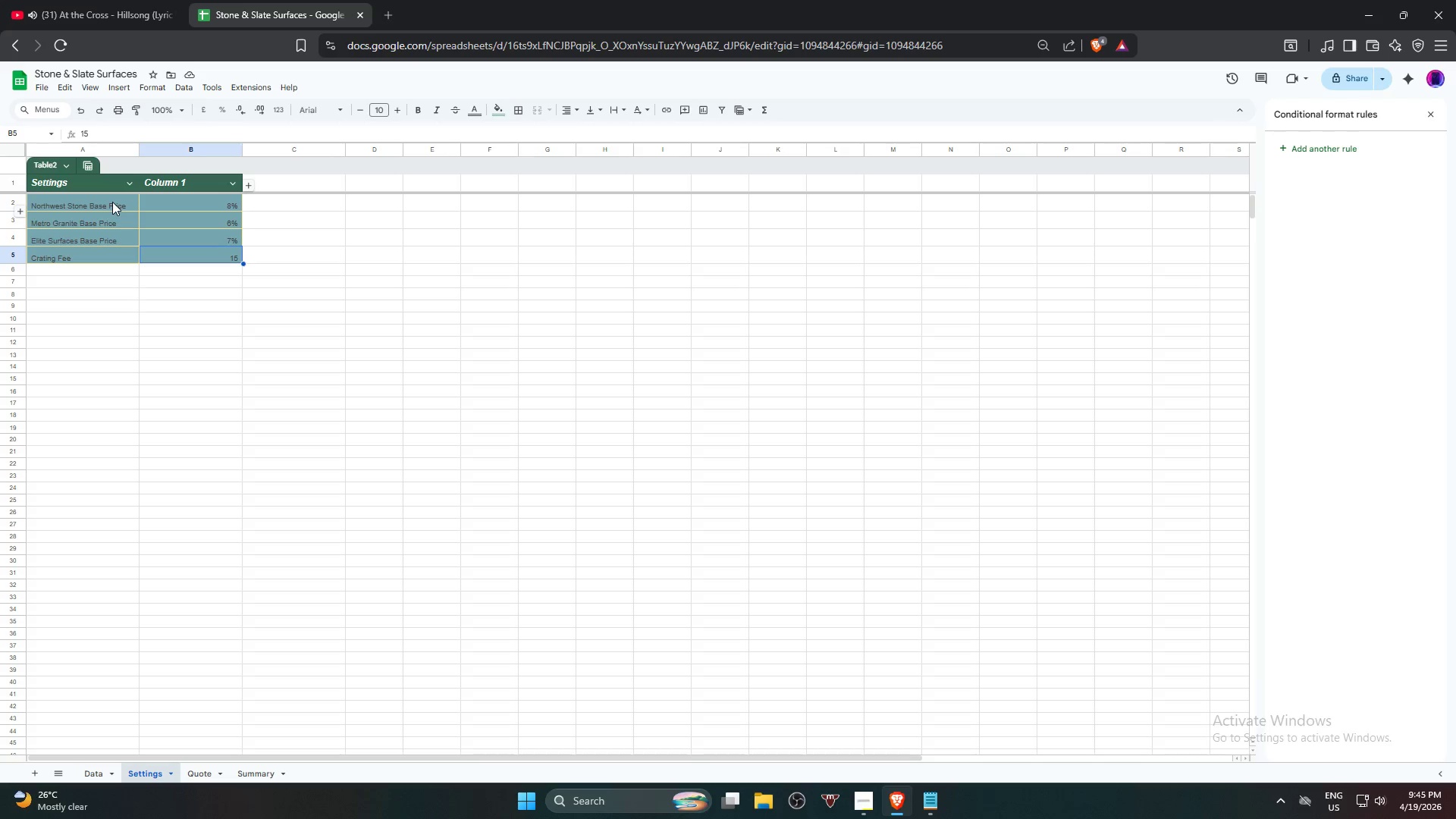 
left_click_drag(start_coordinate=[200, 136], to_coordinate=[146, 136])
 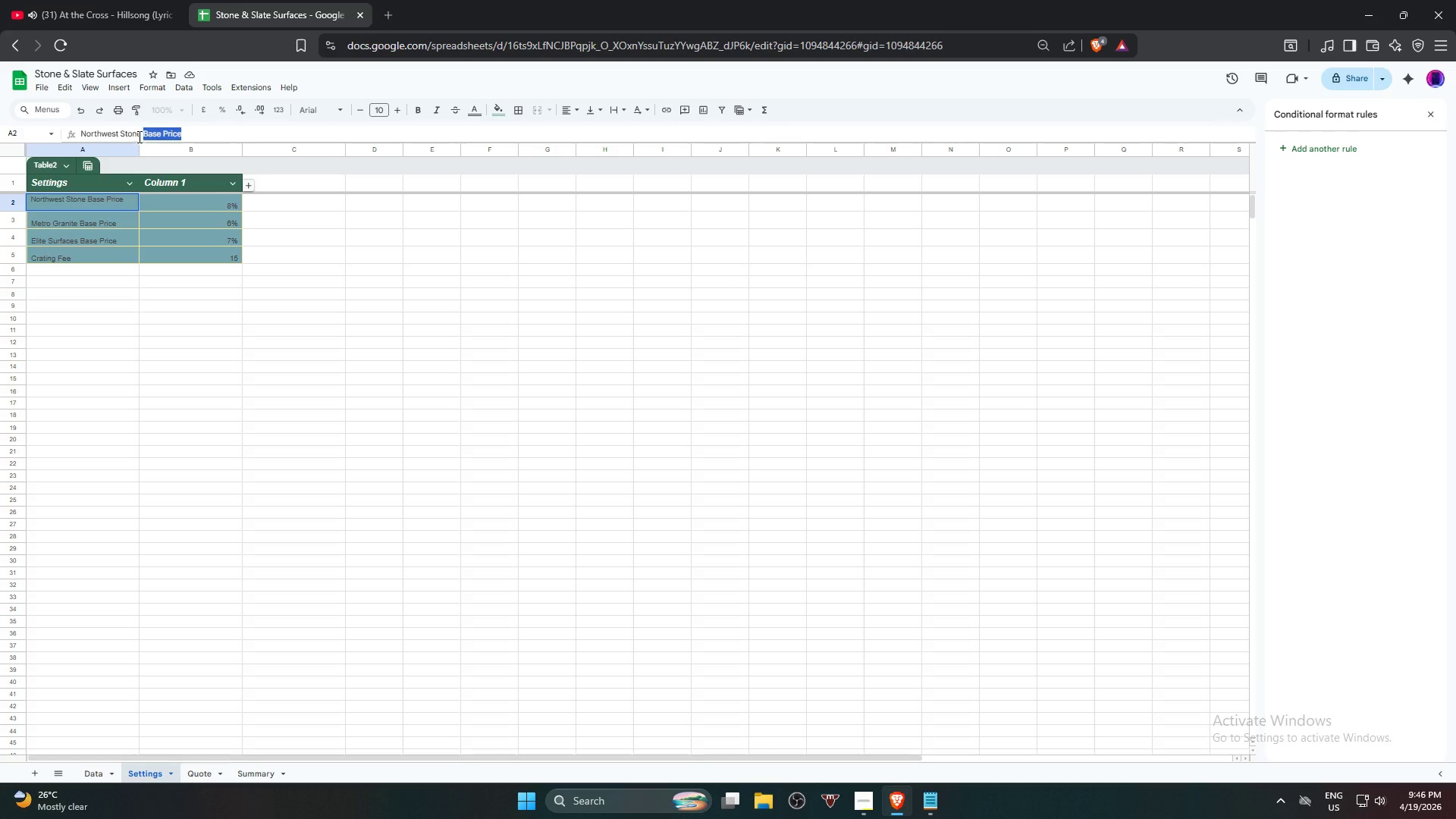 
double_click([76, 181])